 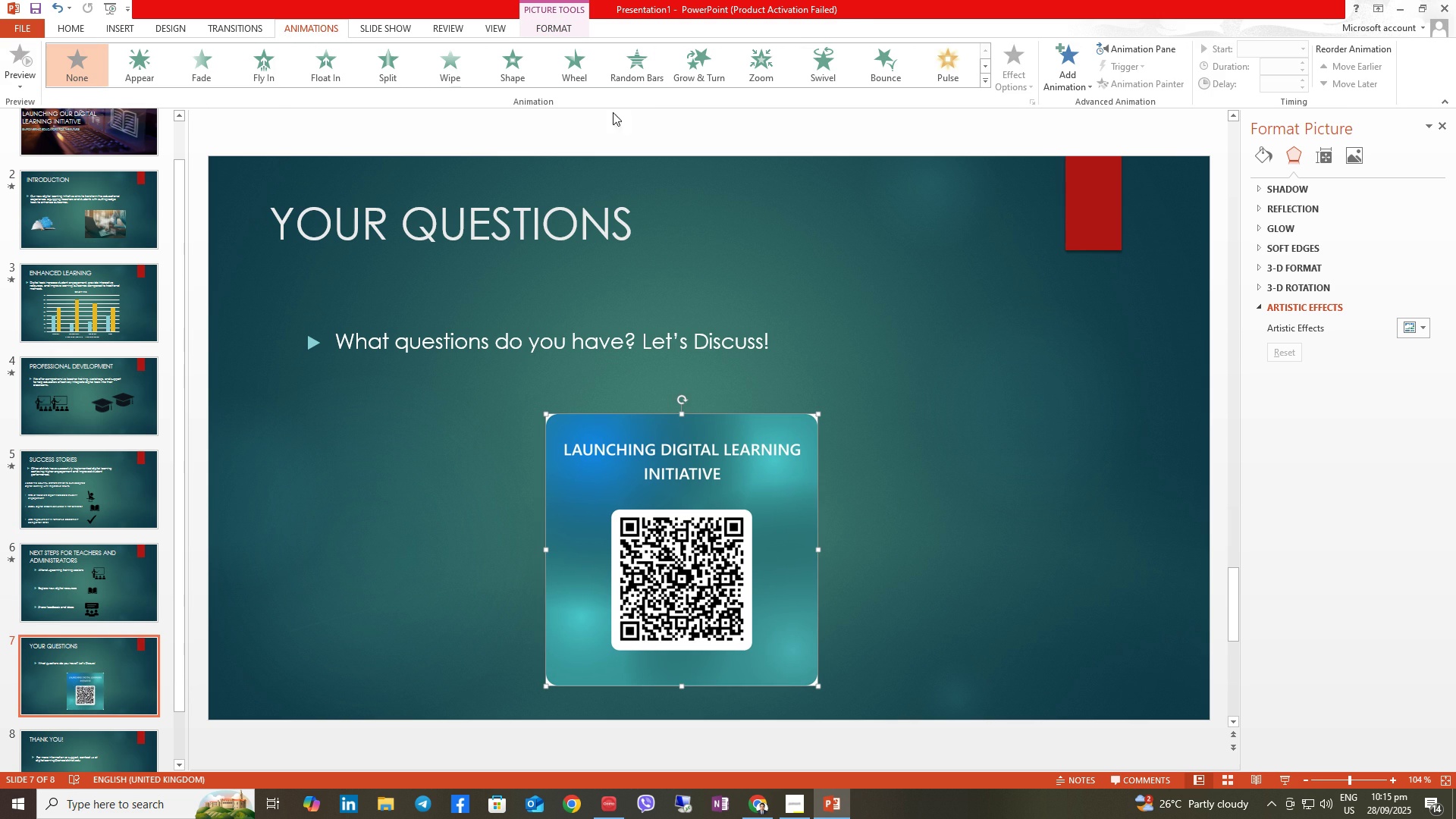 
left_click([380, 67])
 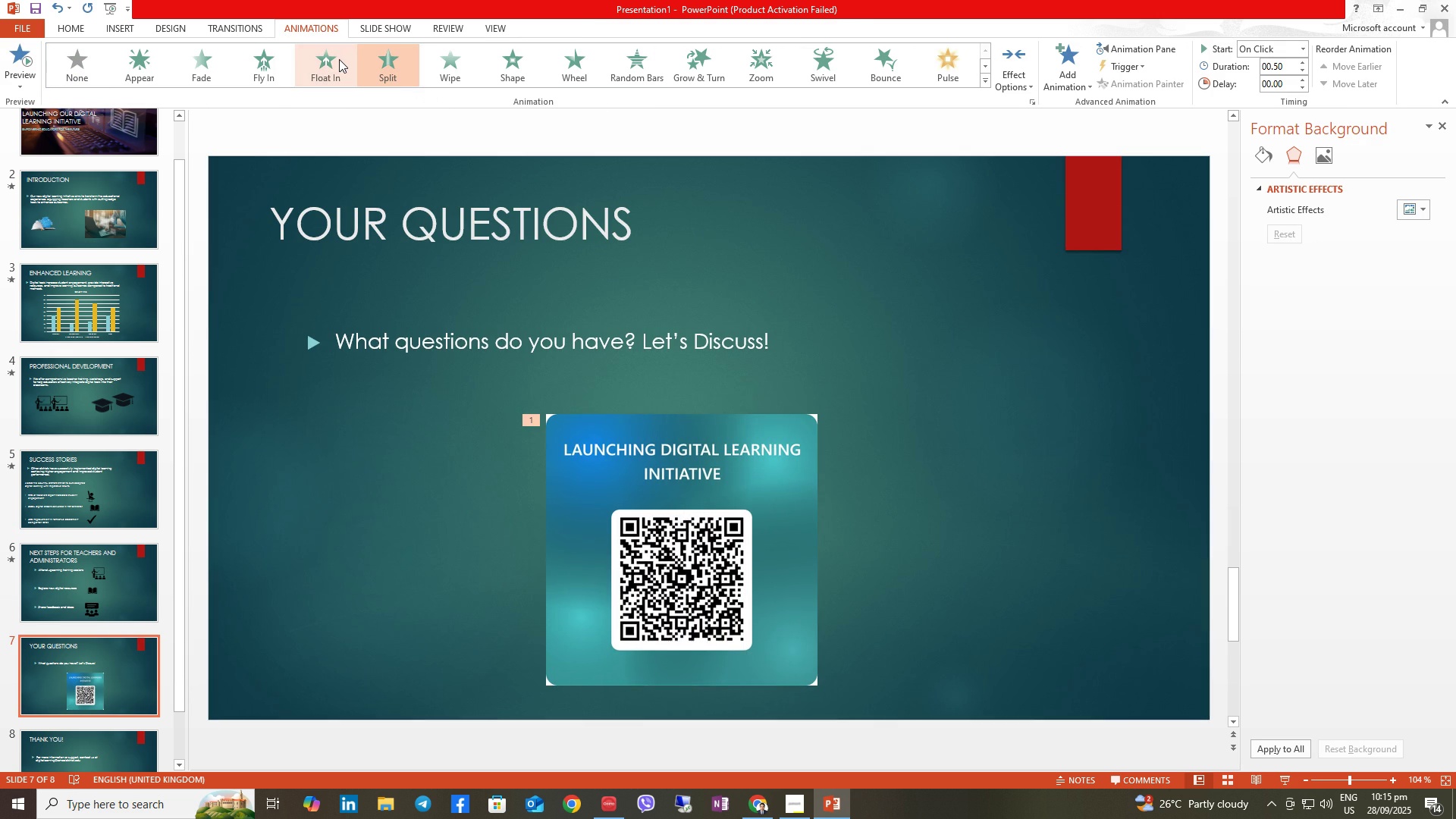 
left_click([339, 59])
 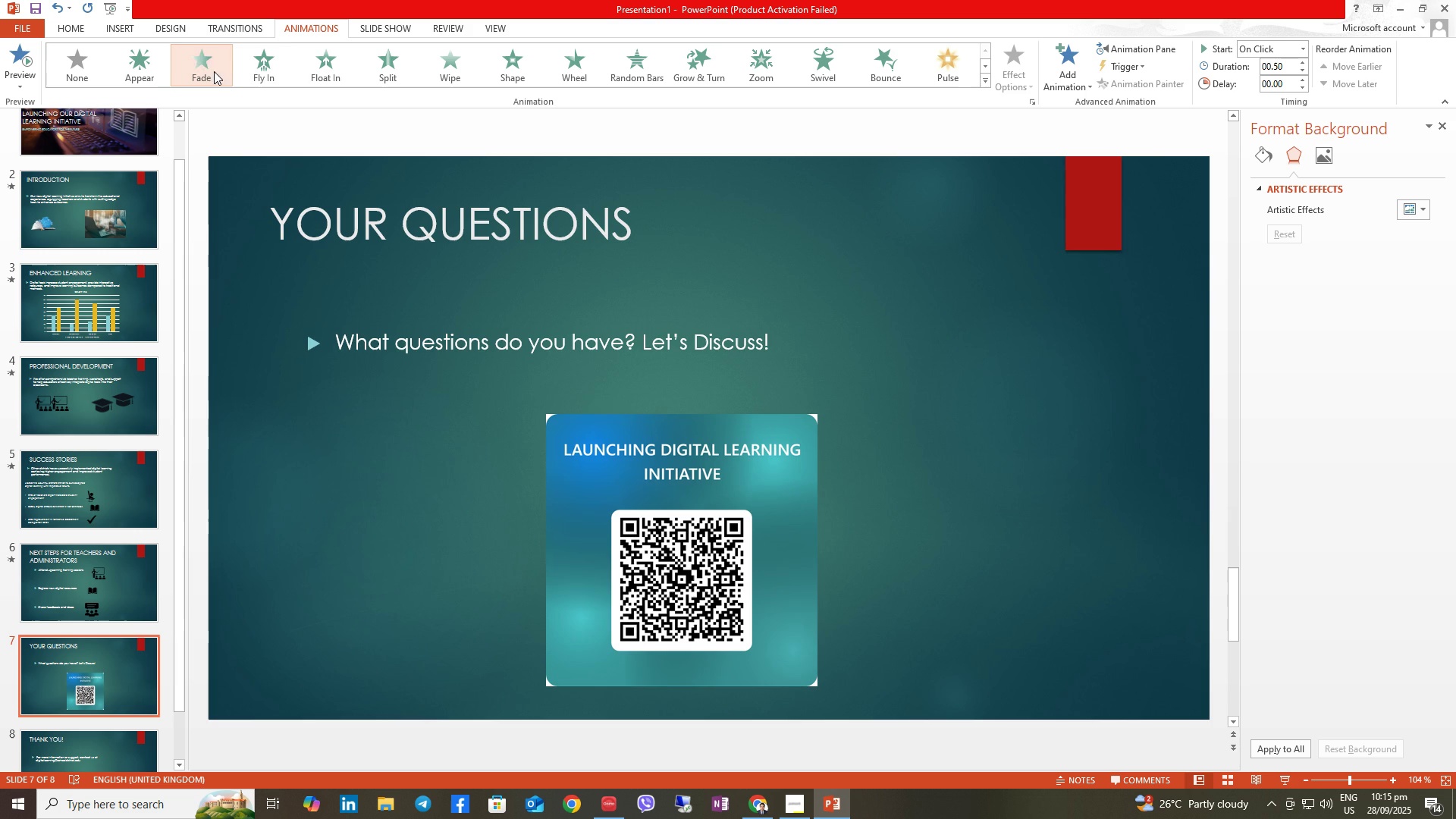 
left_click([384, 74])
 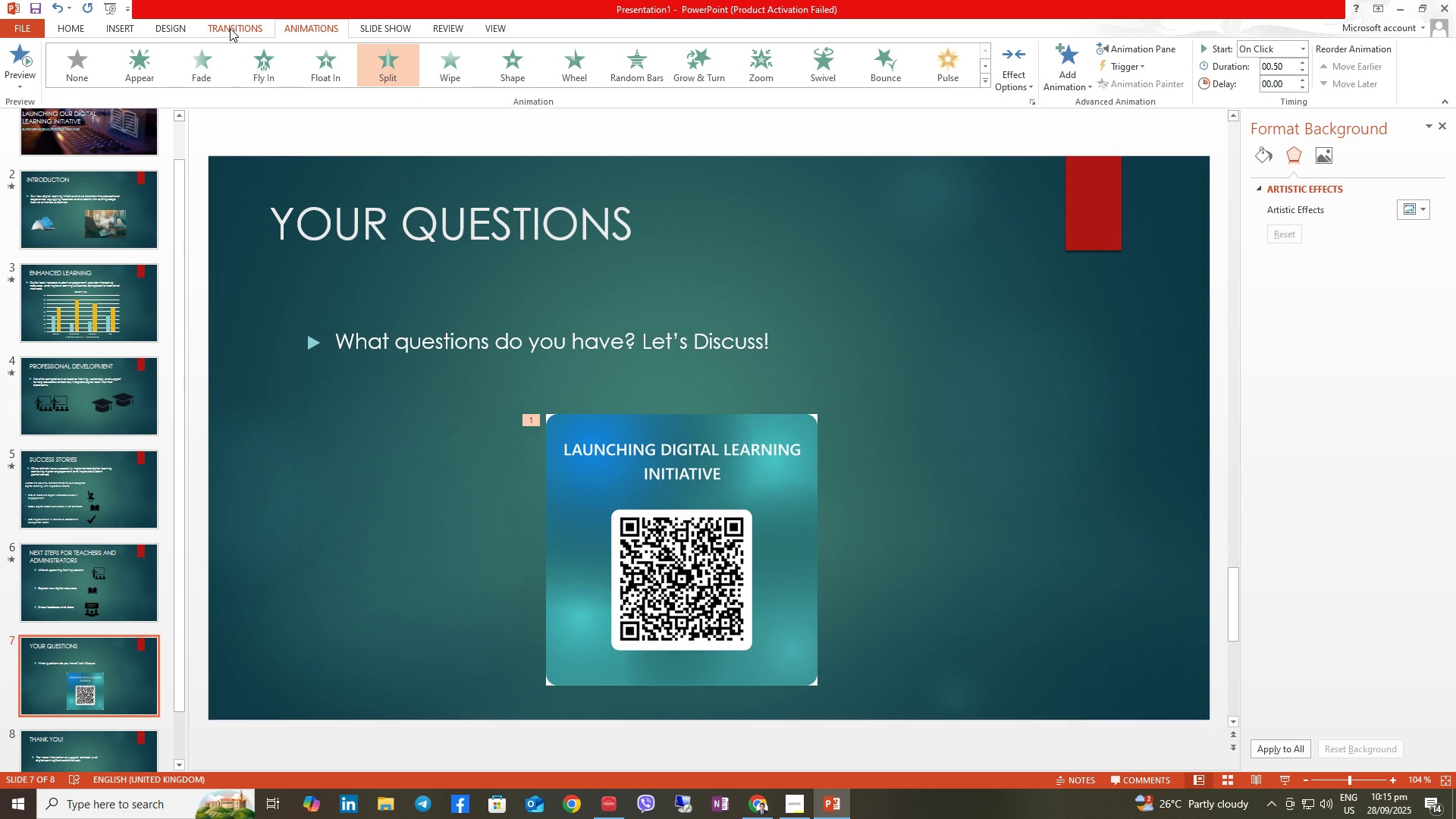 
left_click([212, 64])
 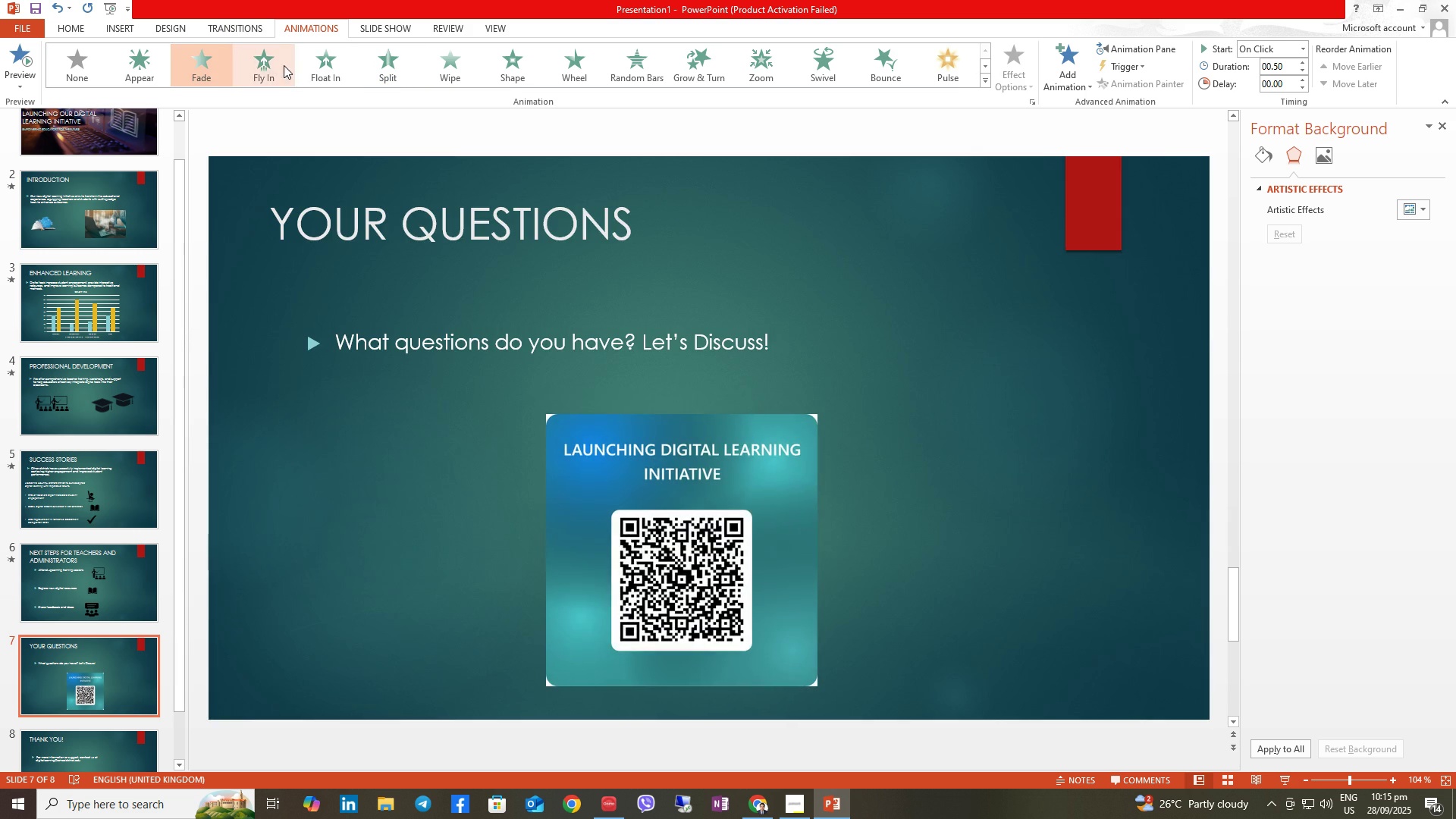 
left_click([268, 62])
 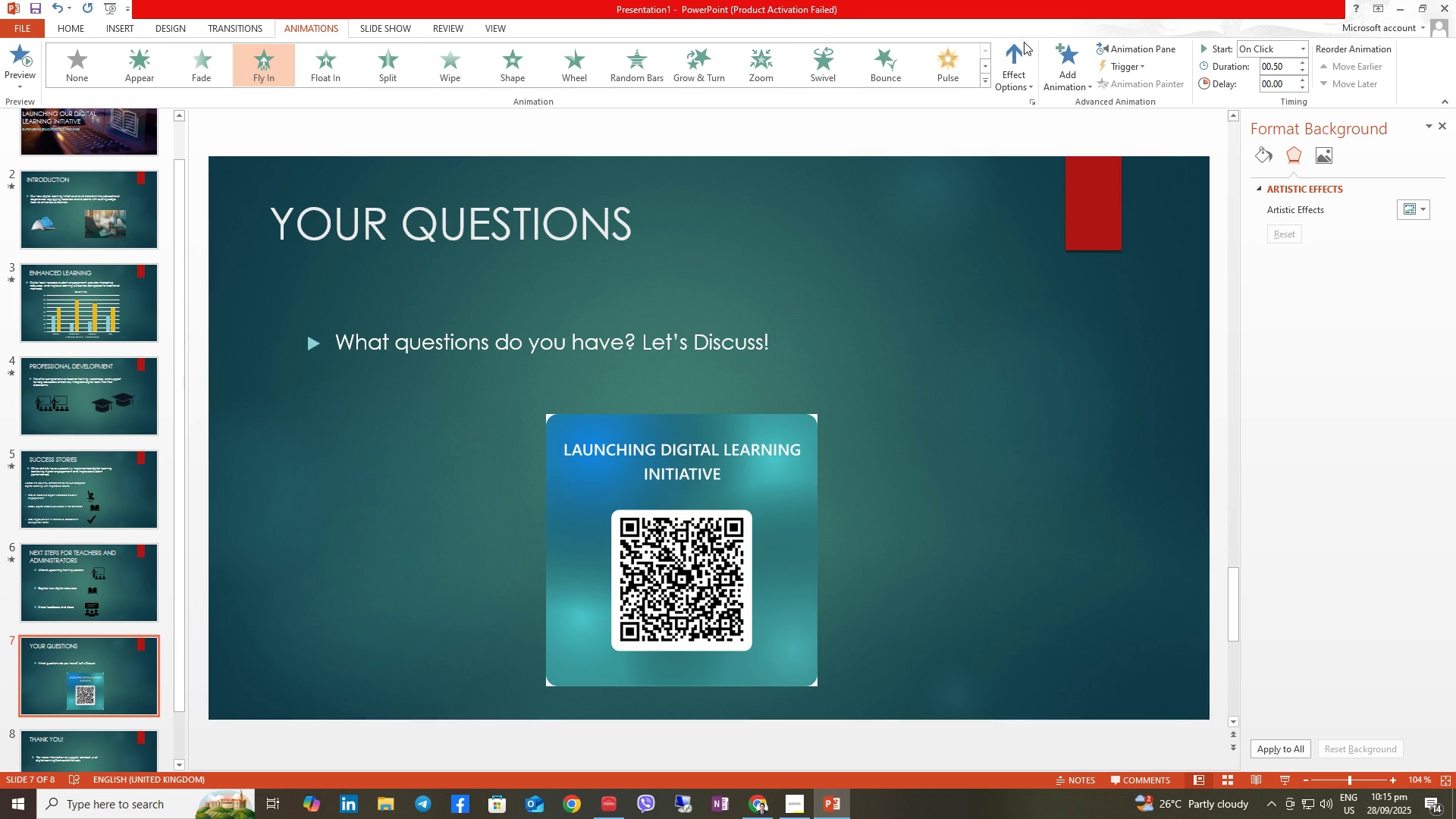 
left_click([1021, 49])
 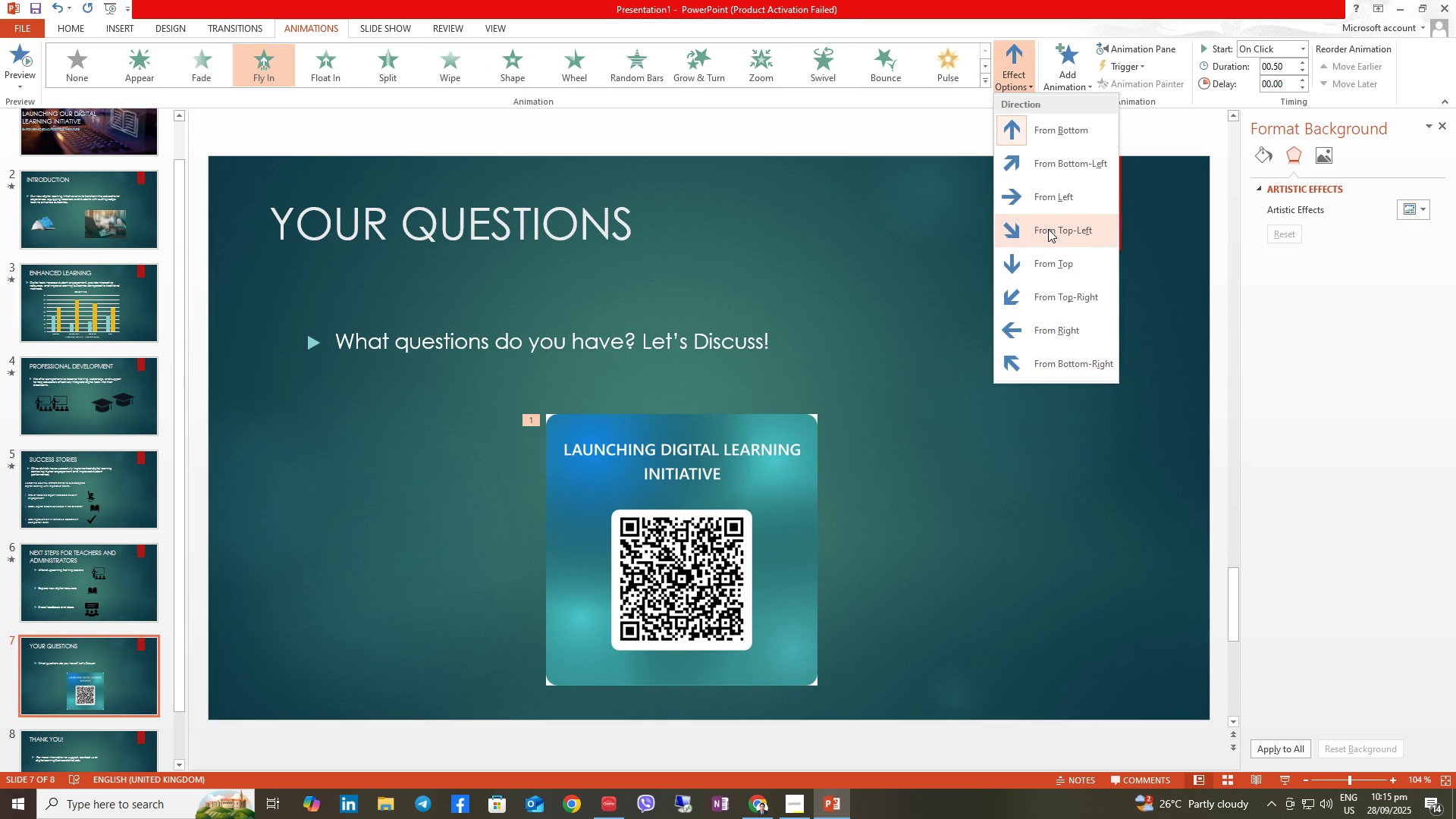 
left_click([1048, 229])
 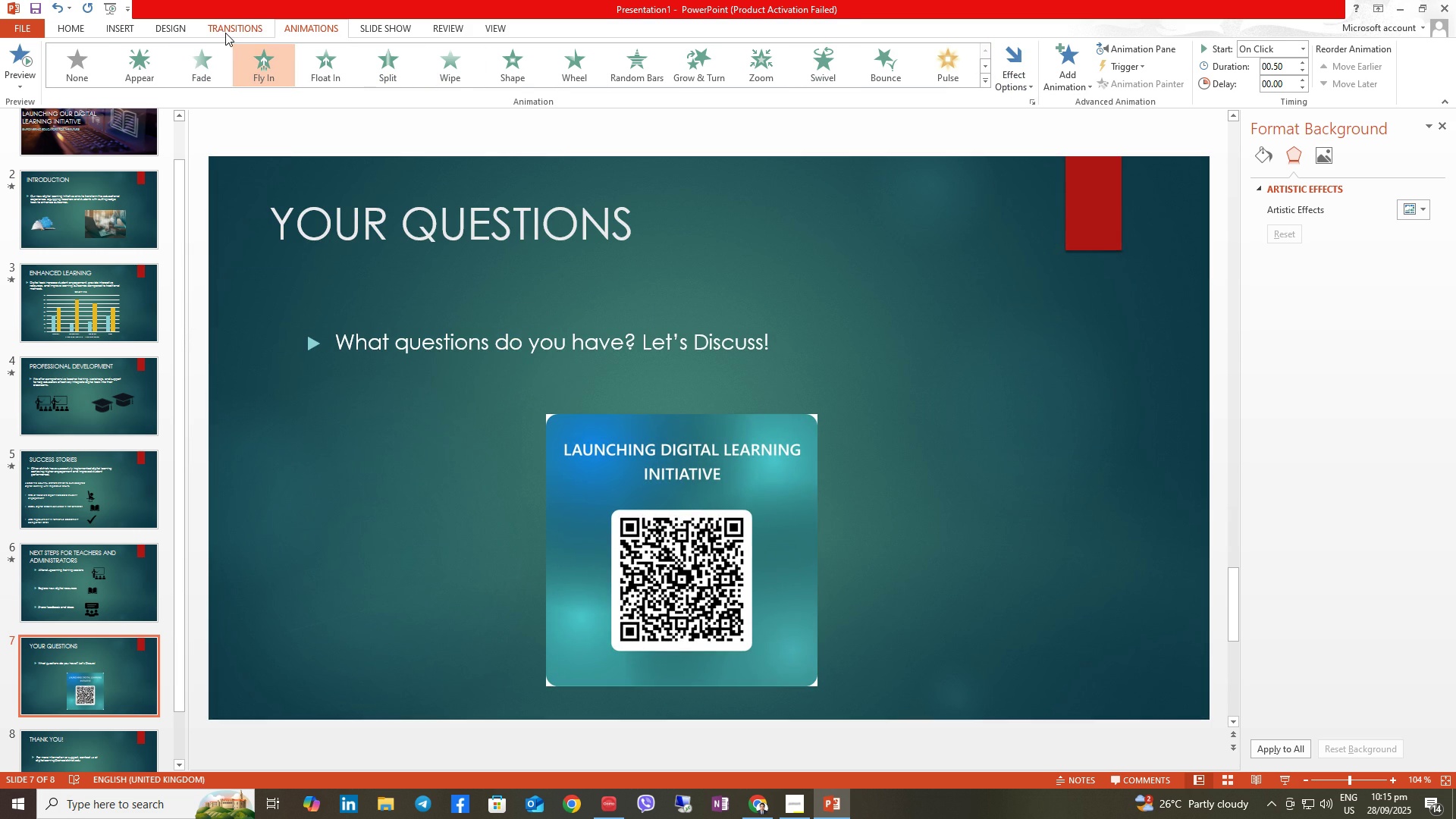 
left_click([225, 33])
 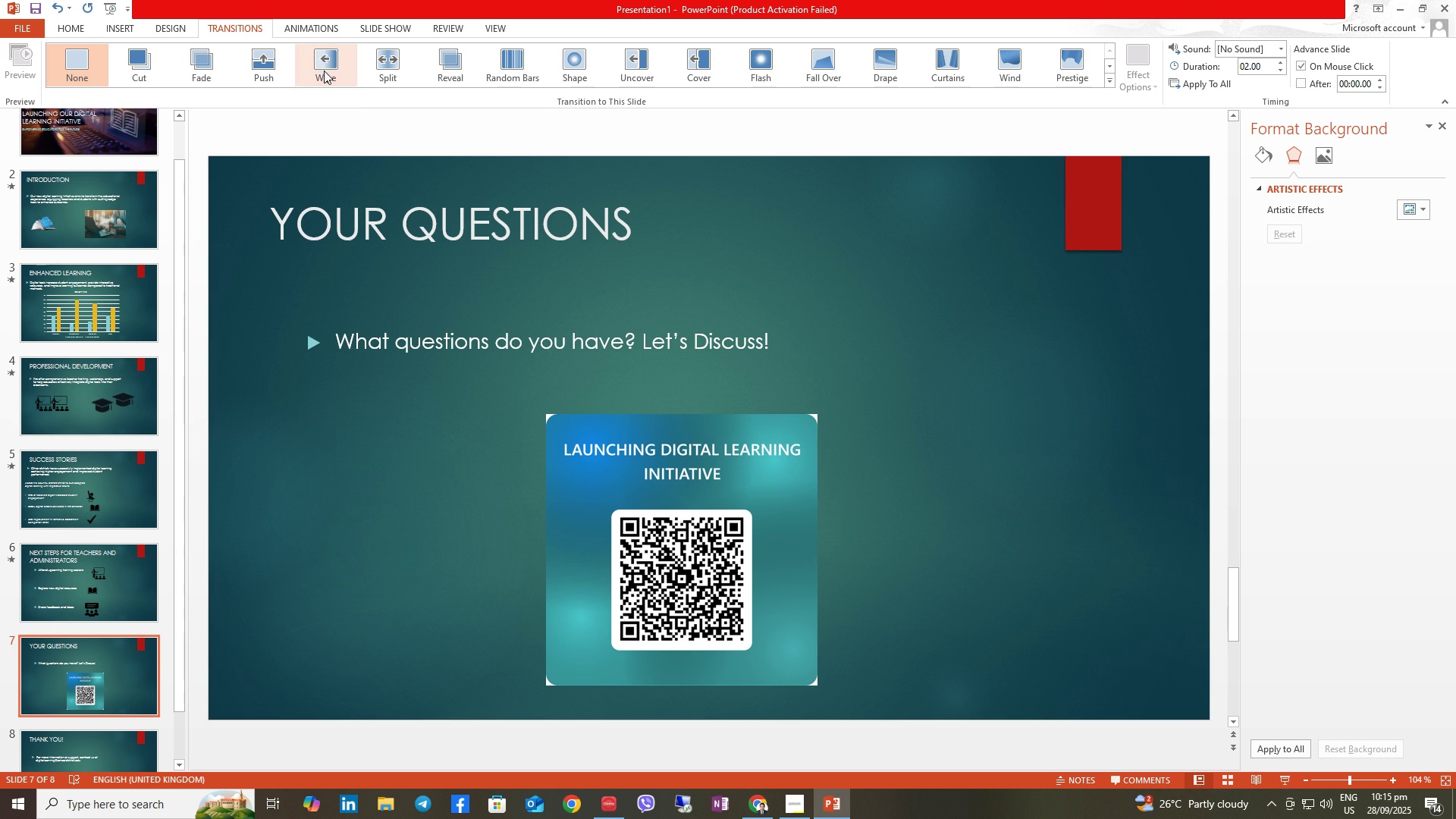 
left_click([323, 69])
 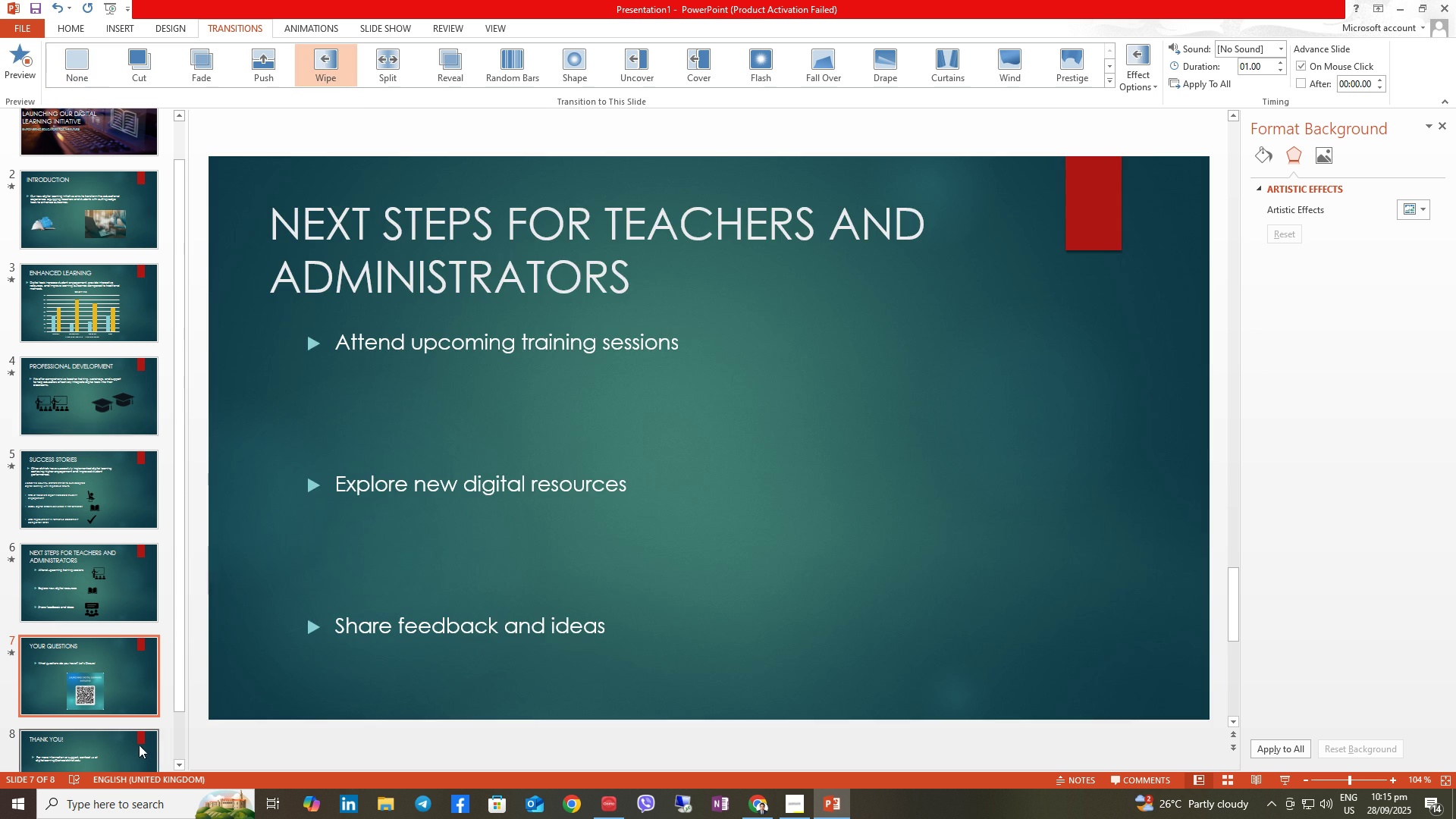 
scroll: coordinate [129, 749], scroll_direction: down, amount: 2.0
 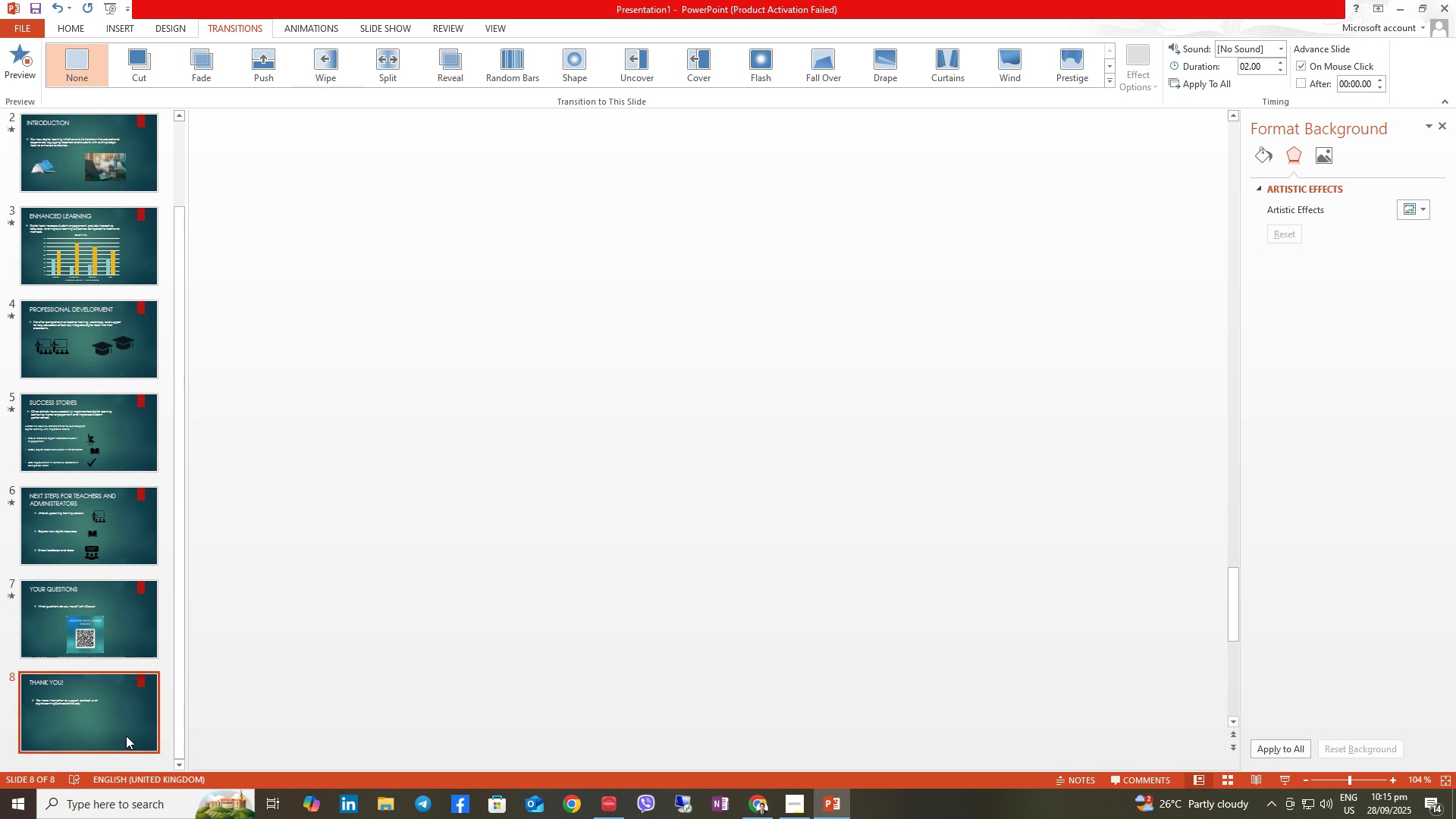 
left_click([126, 736])
 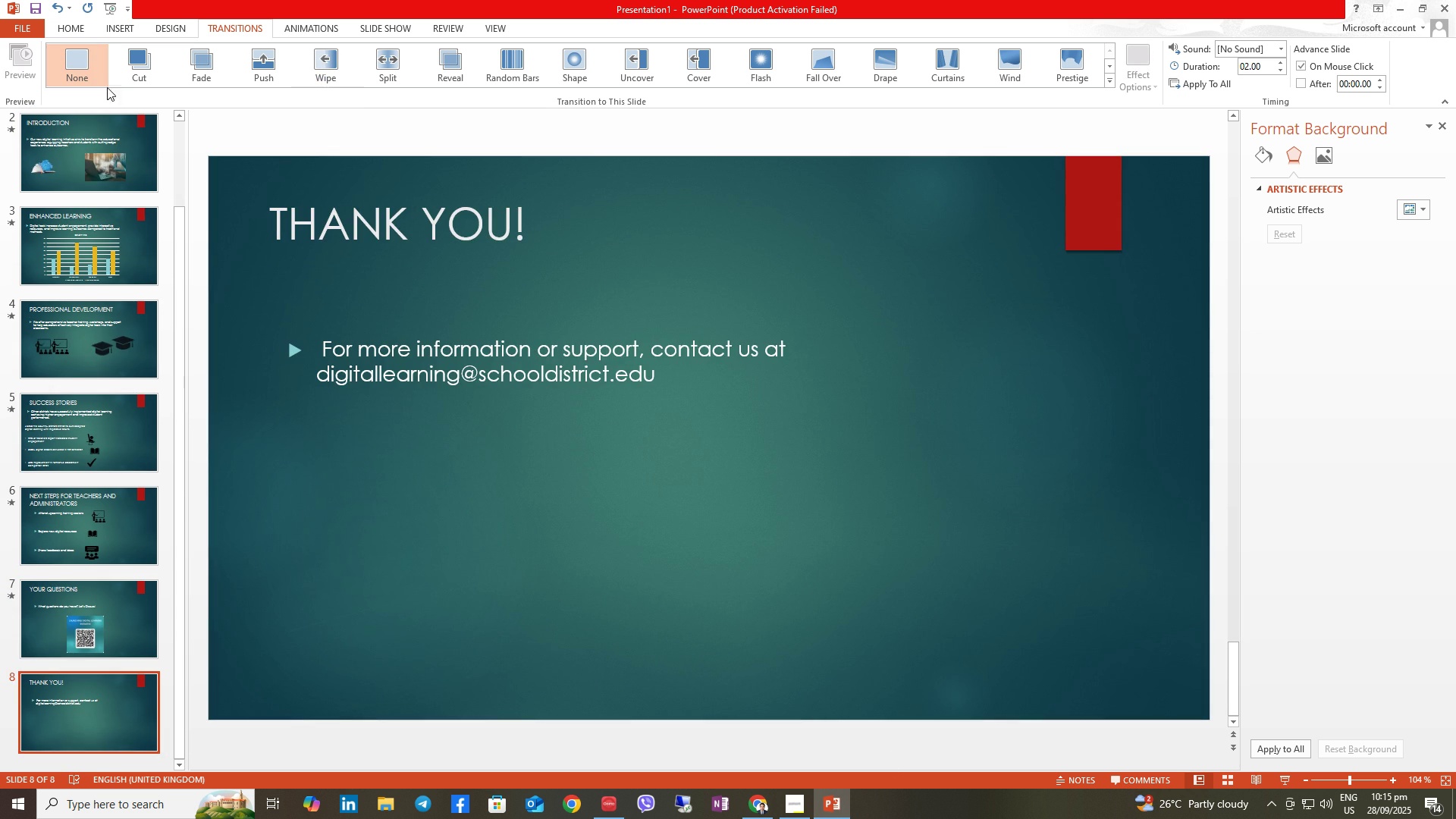 
left_click([129, 27])
 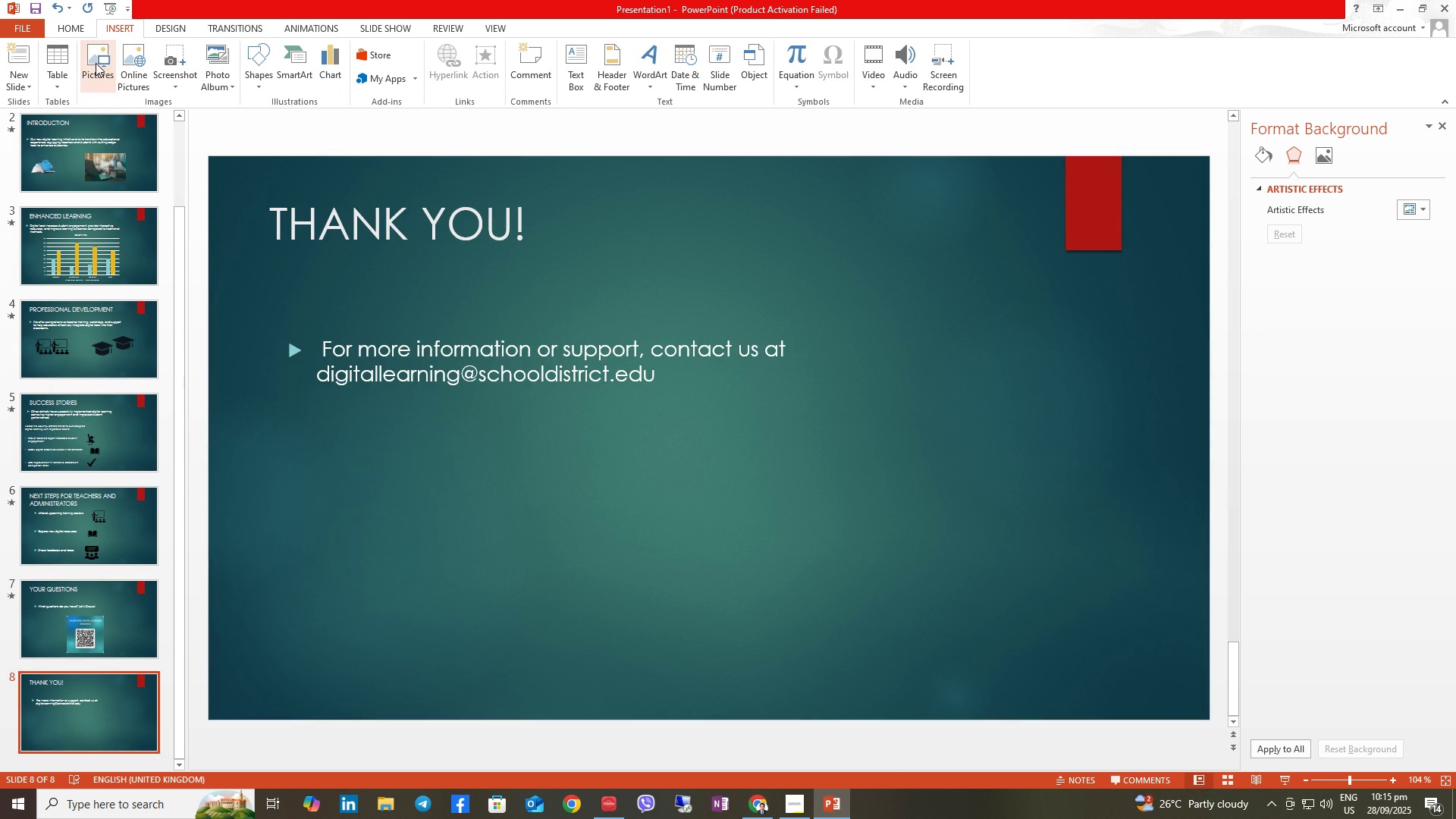 
left_click([96, 63])
 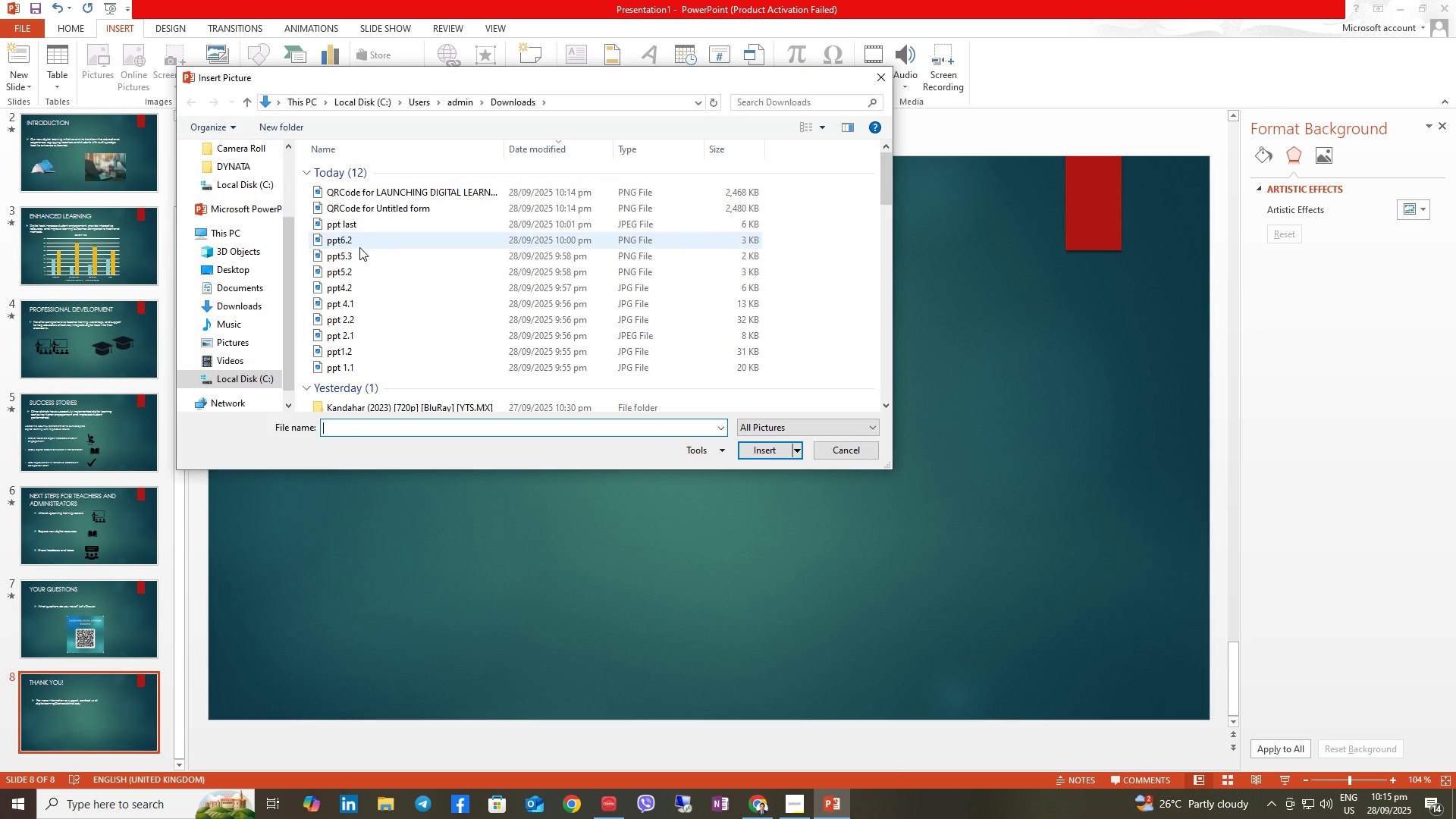 
left_click([360, 228])